 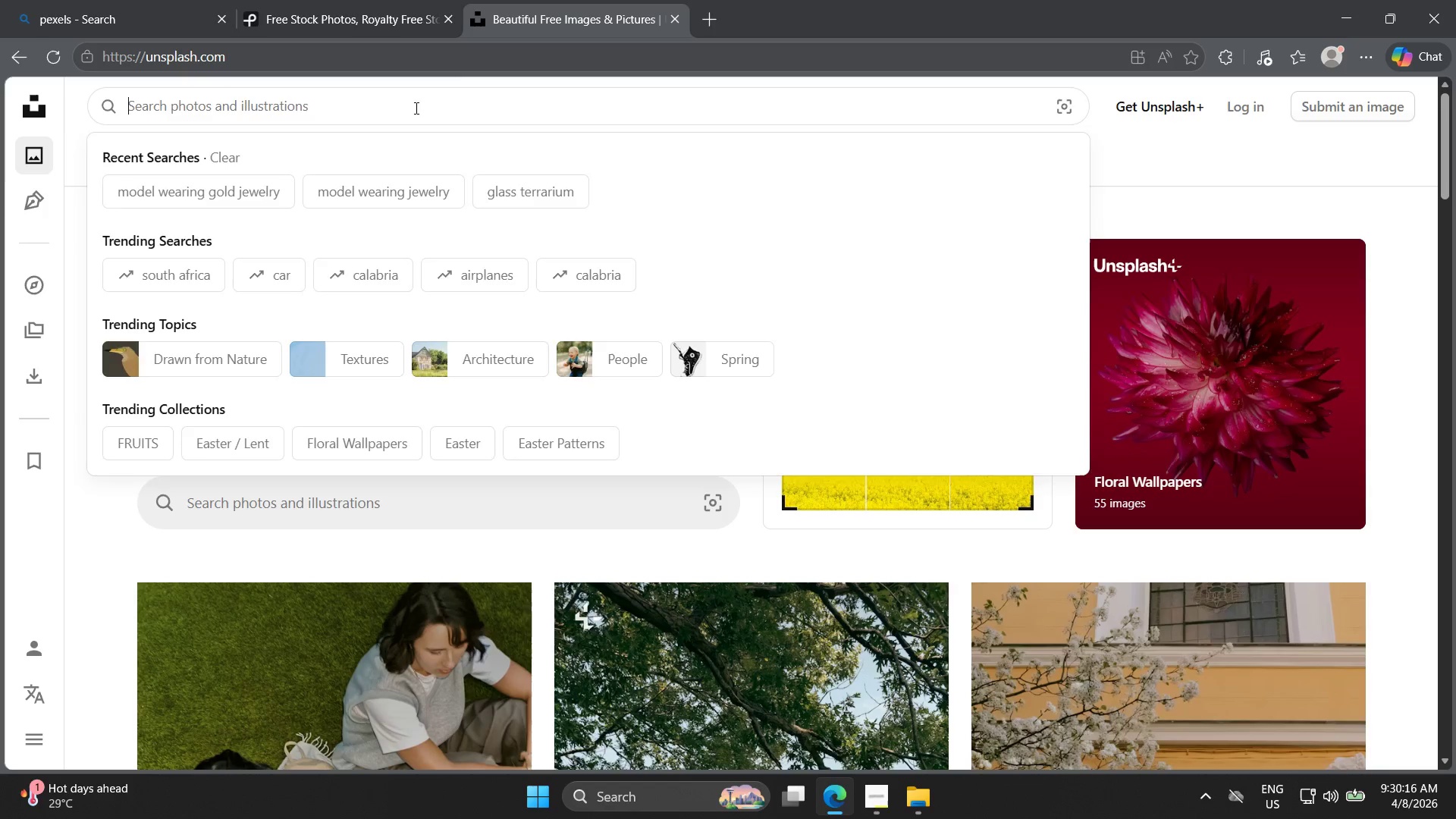 
key(Control+ControlLeft)
 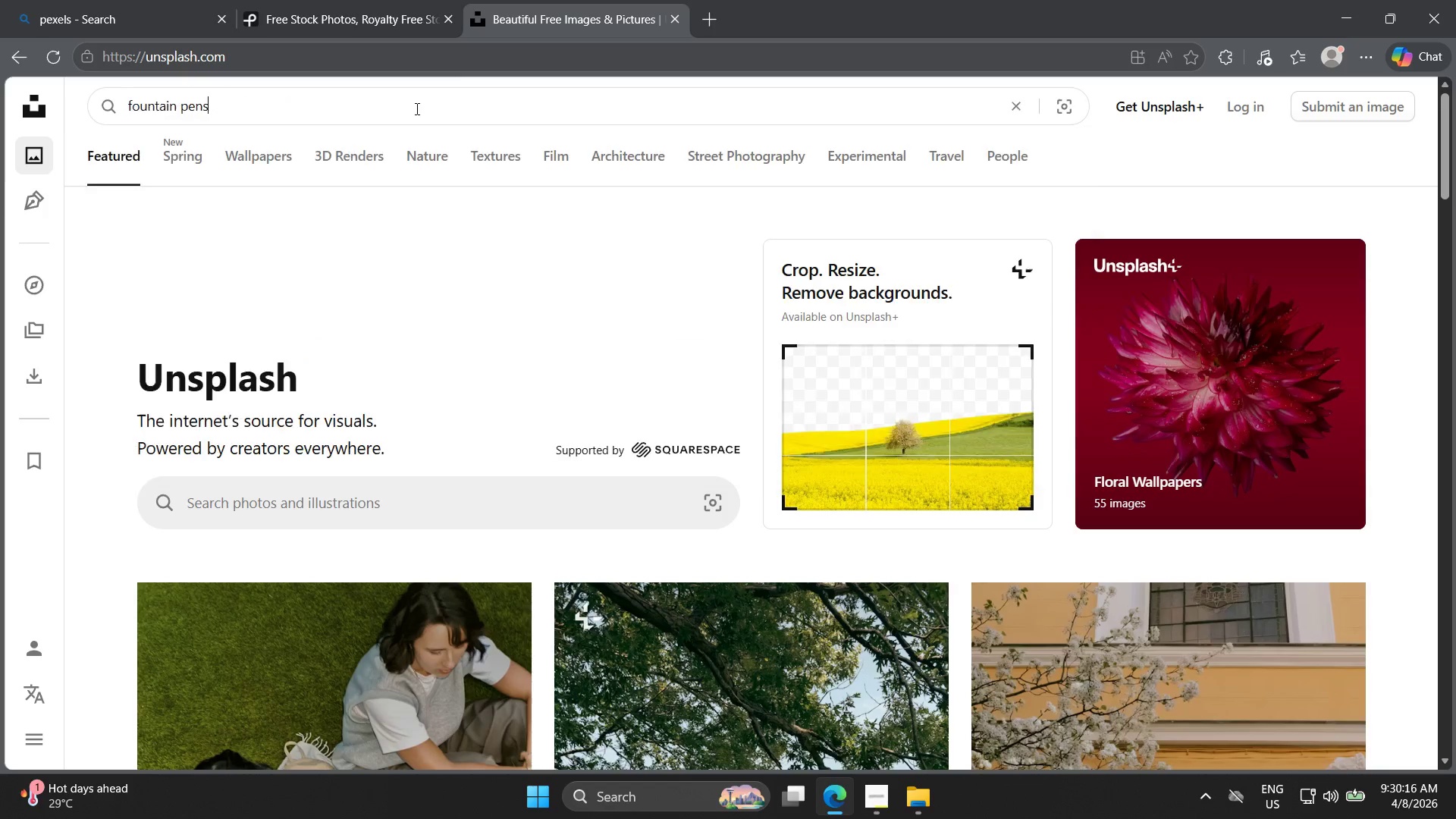 
key(Control+V)
 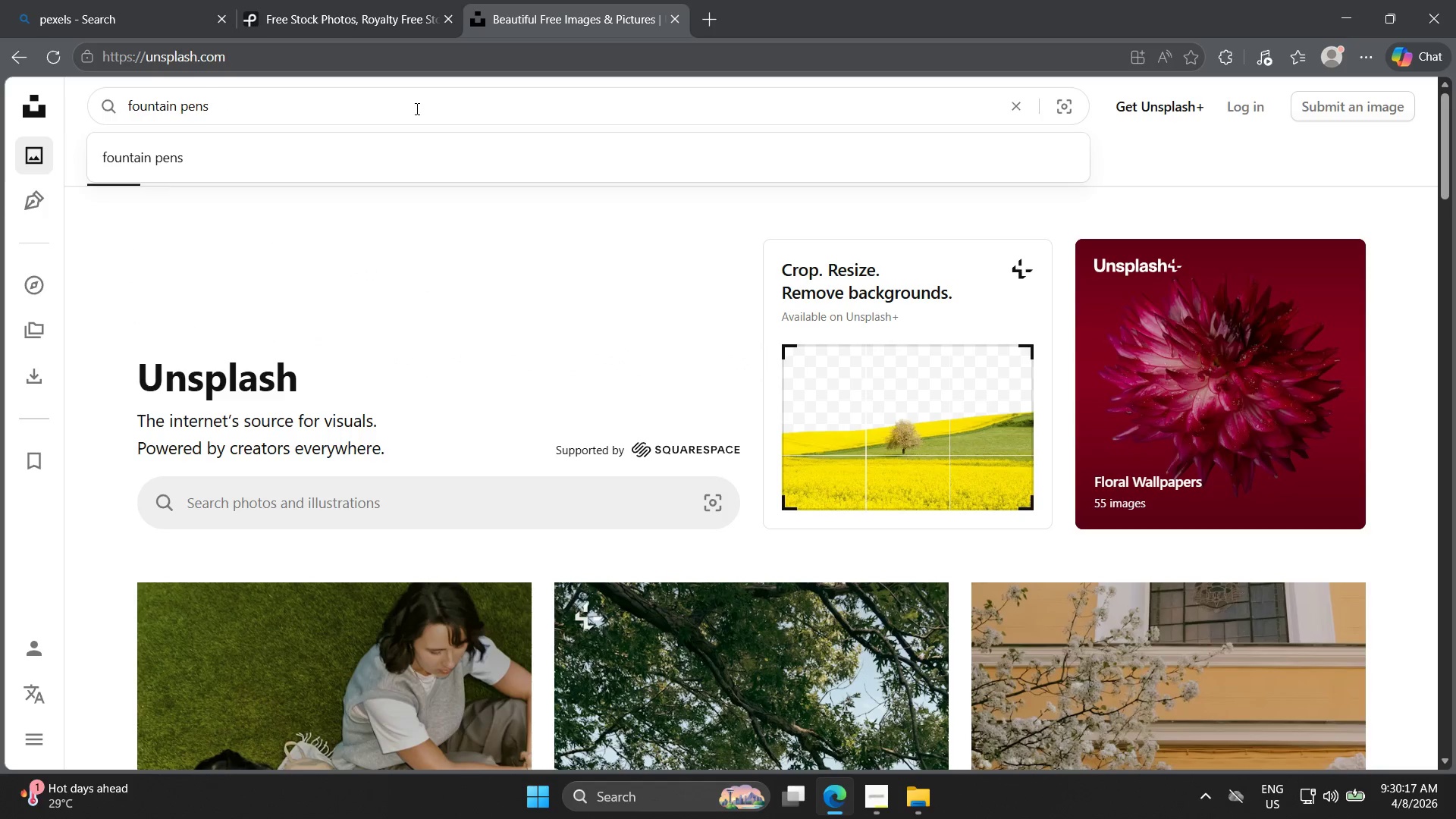 
key(Enter)
 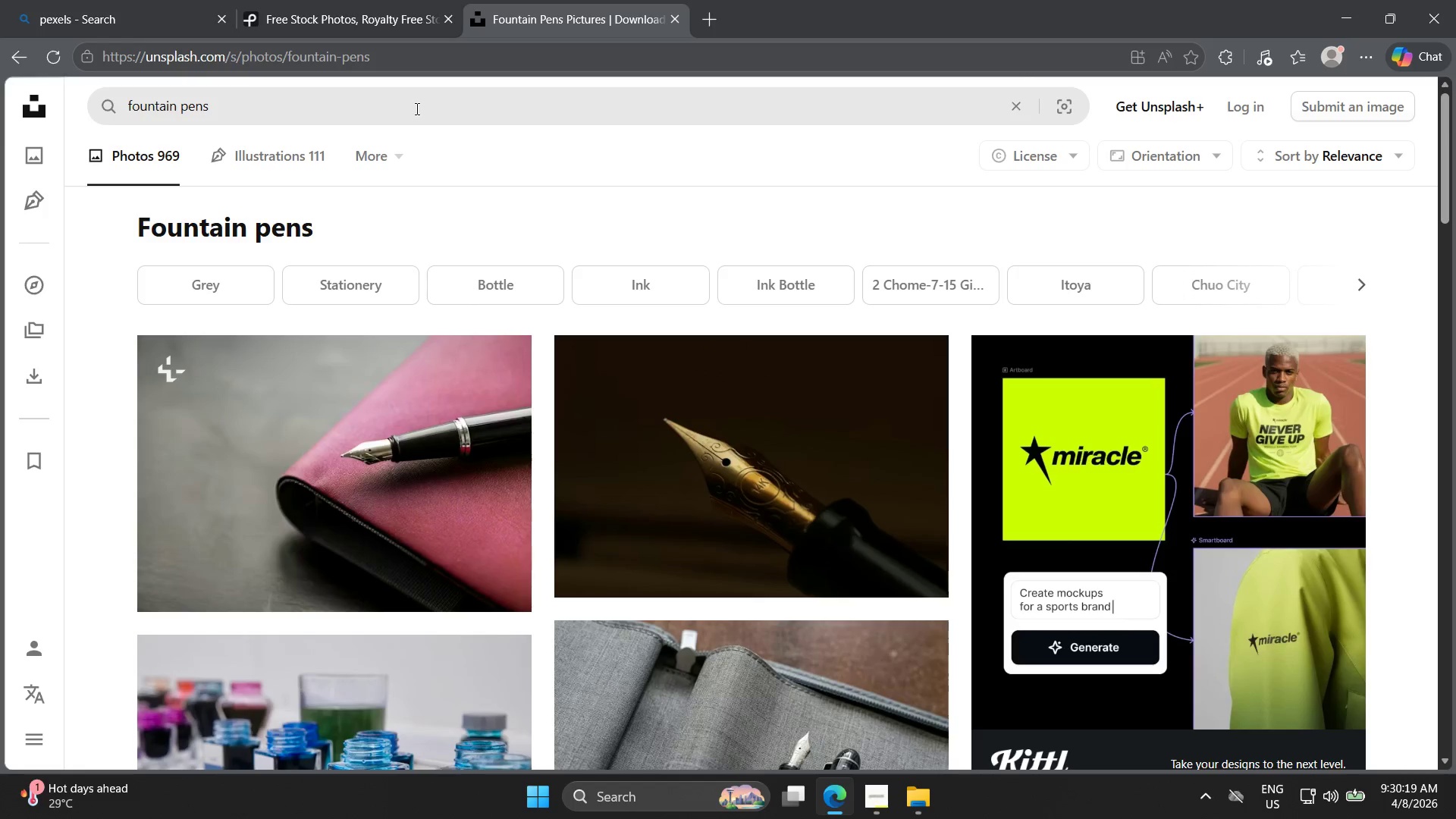 
scroll: coordinate [893, 386], scroll_direction: down, amount: 22.0
 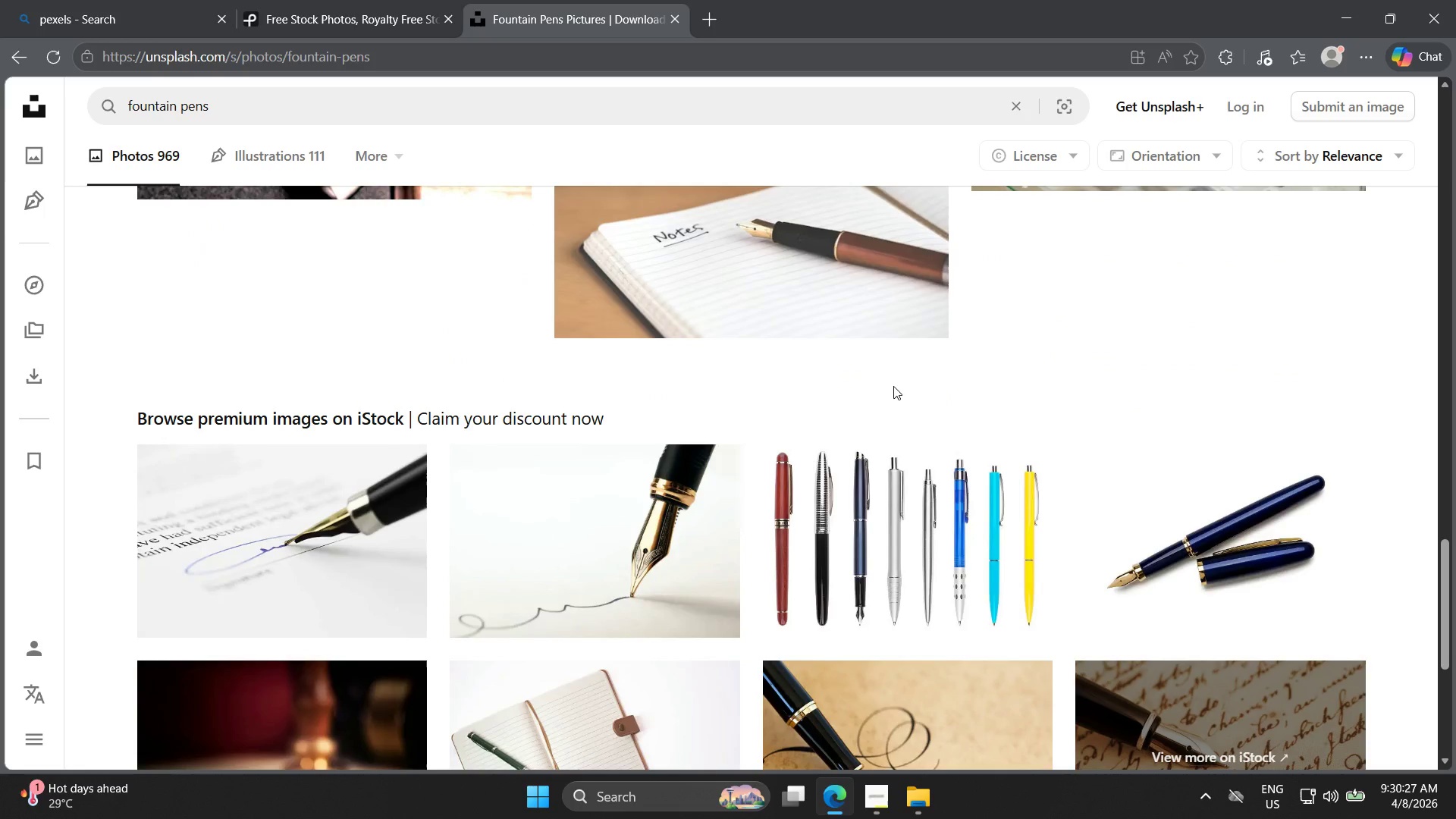 
scroll: coordinate [892, 393], scroll_direction: down, amount: 3.0
 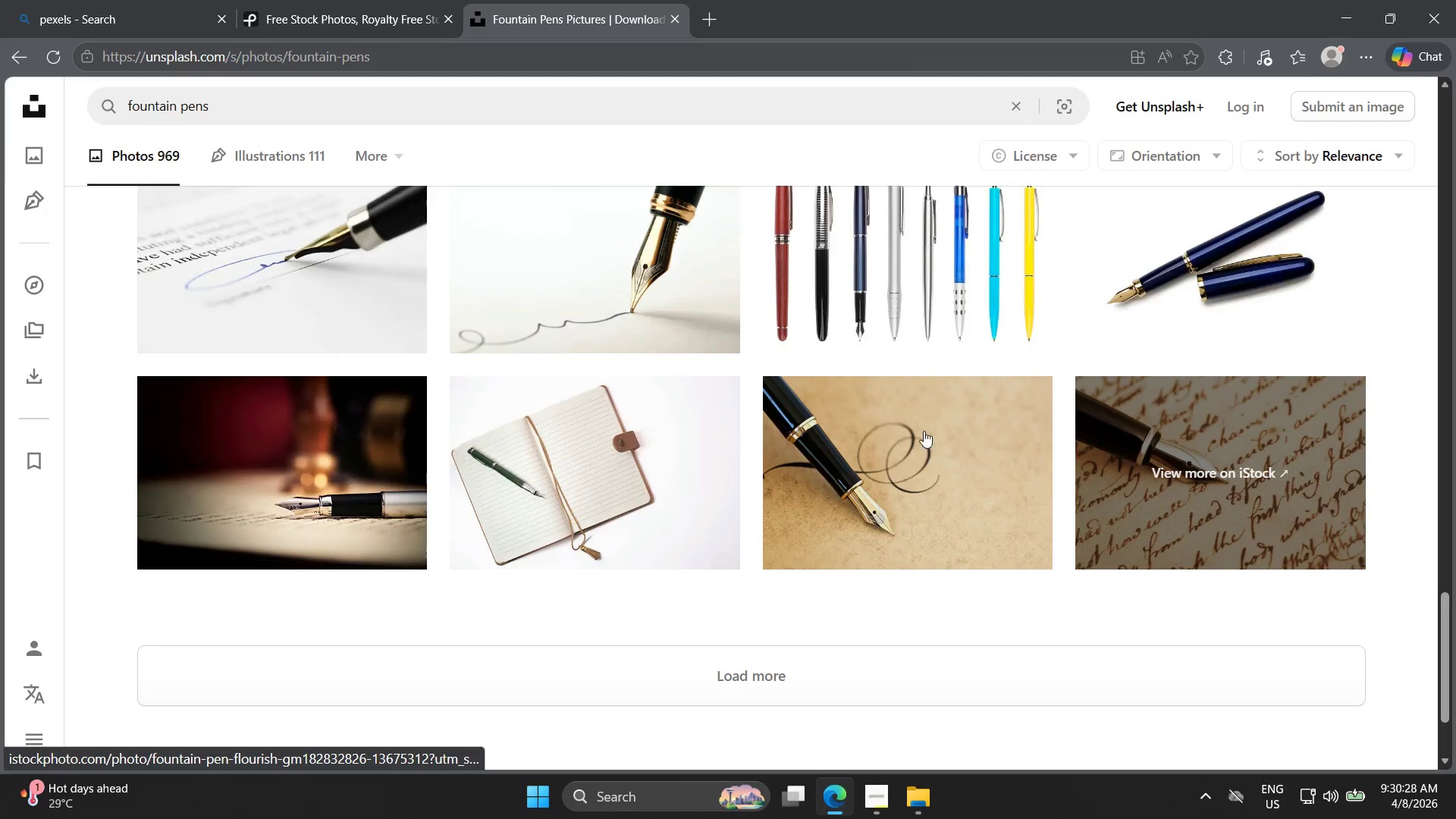 
scroll: coordinate [946, 446], scroll_direction: up, amount: 2.0
 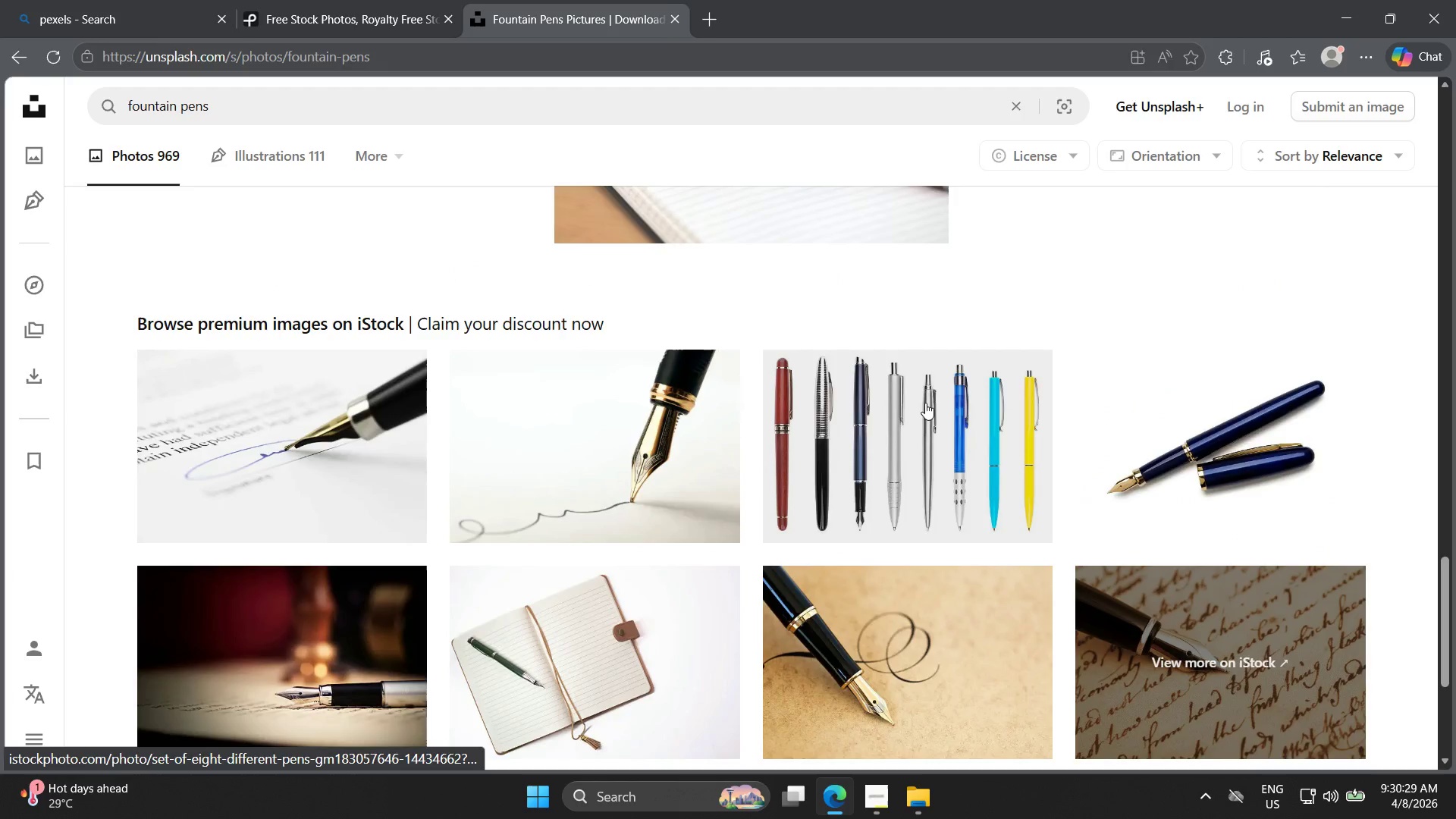 
left_click([925, 403])
 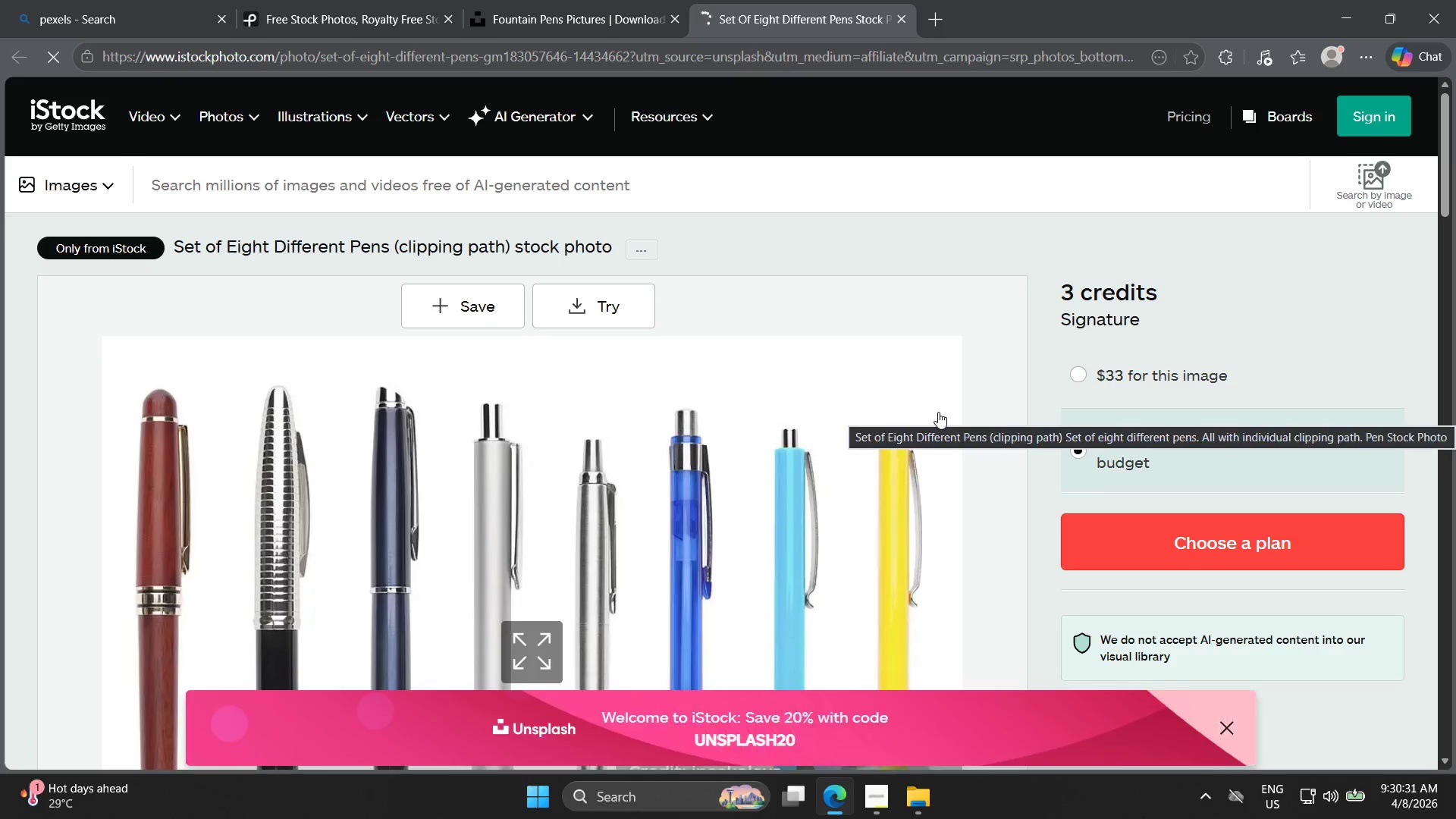 
scroll: coordinate [932, 431], scroll_direction: down, amount: 6.0
 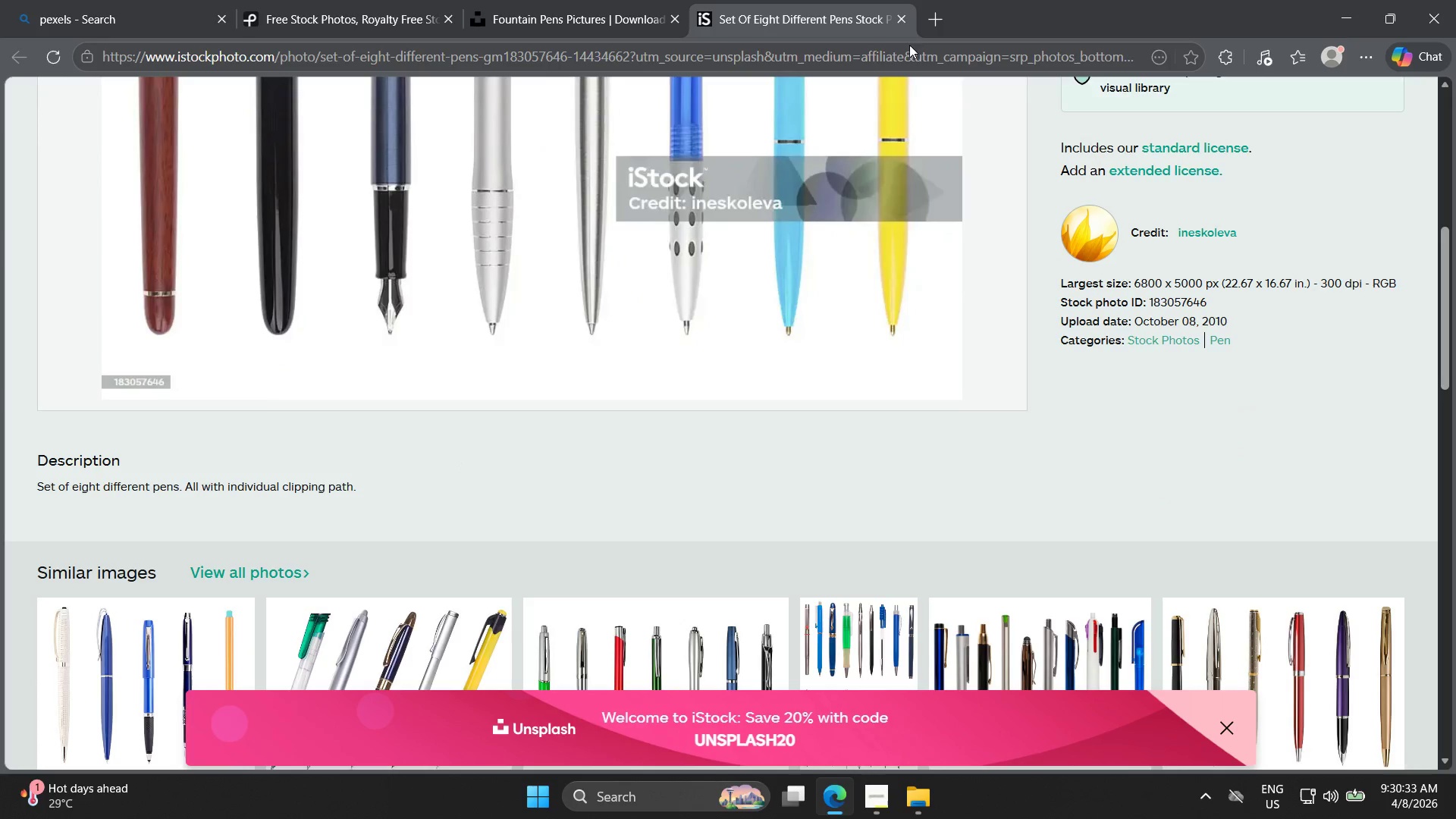 
left_click([904, 21])
 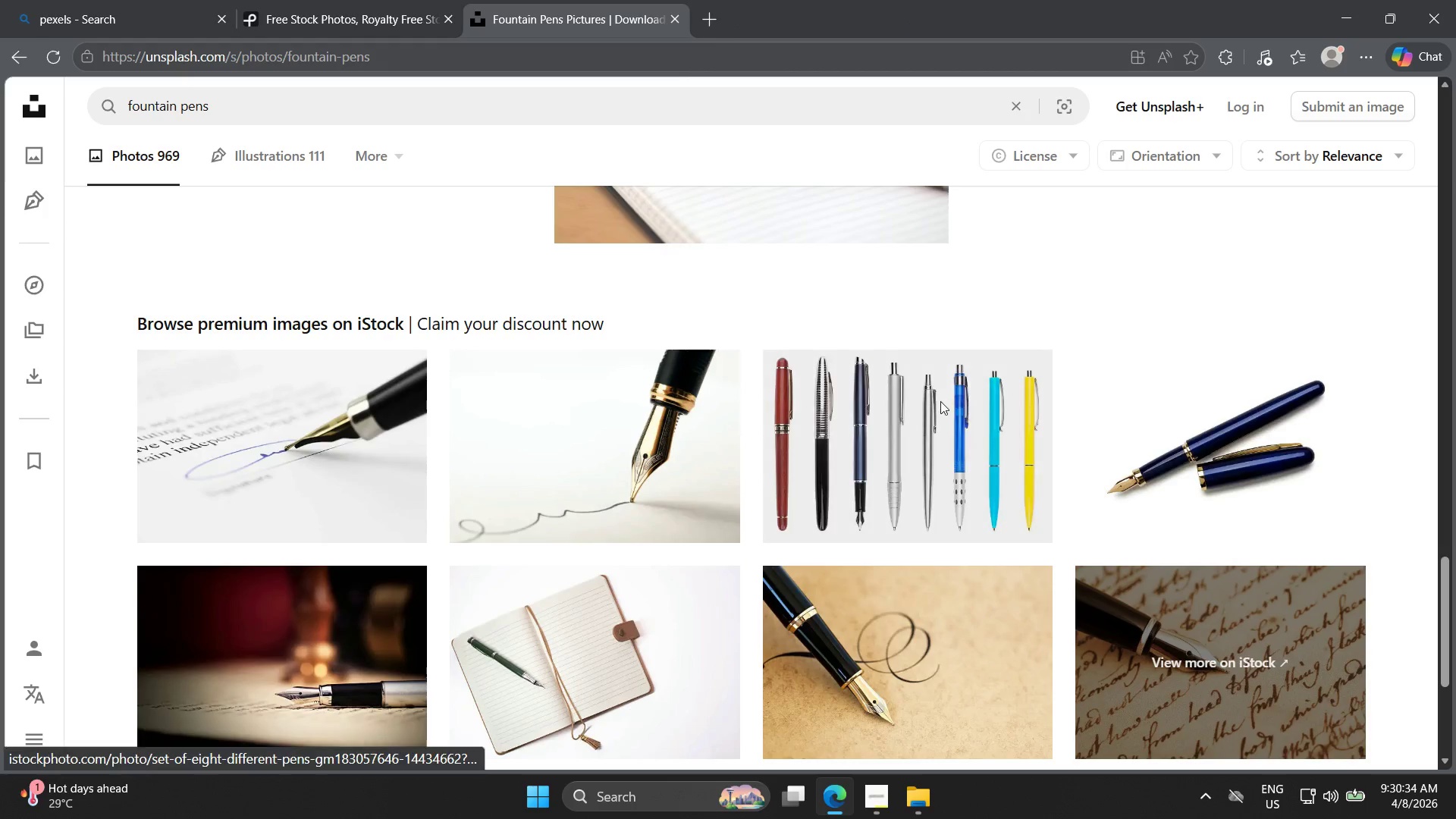 
scroll: coordinate [937, 469], scroll_direction: up, amount: 13.0
 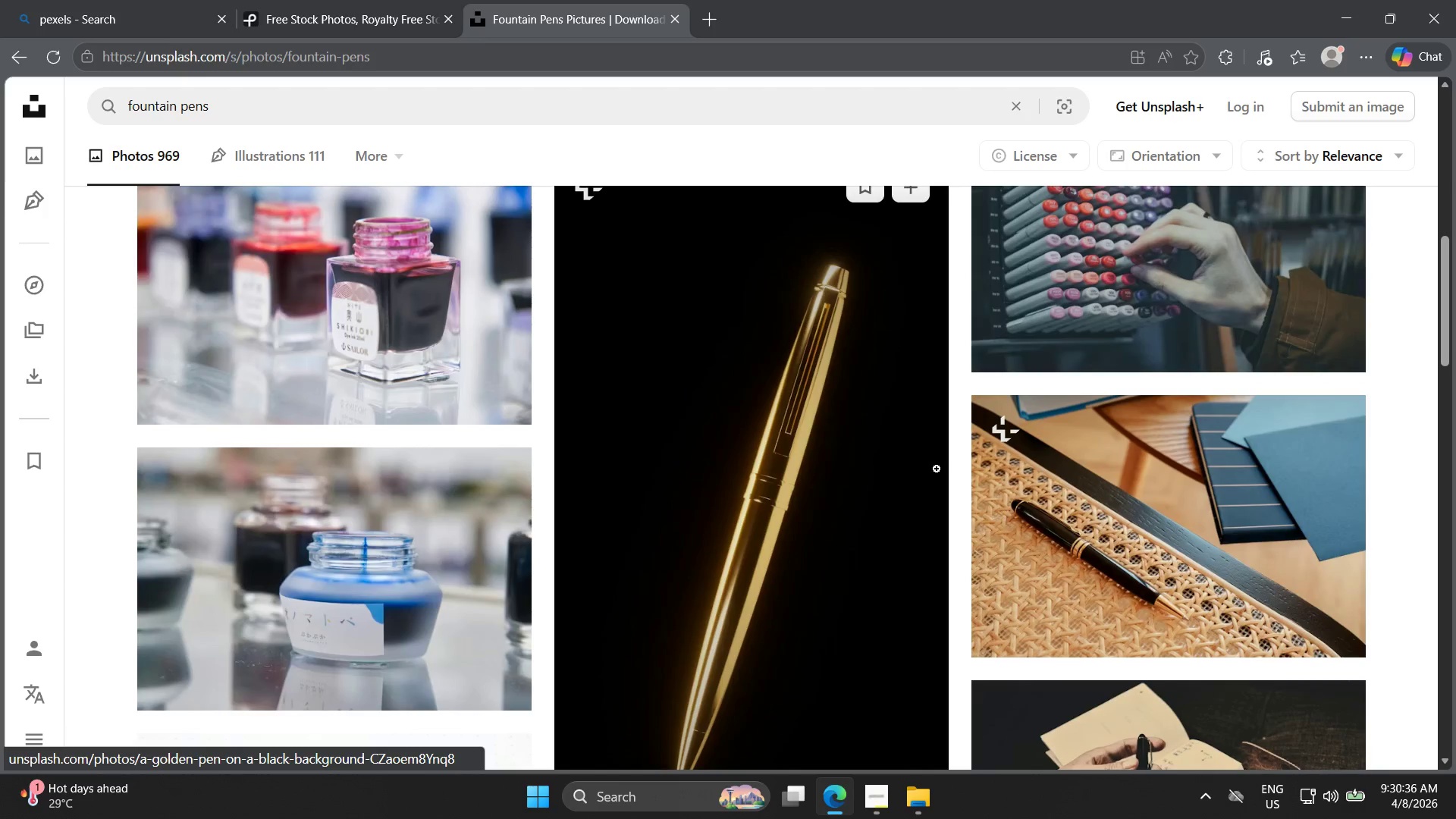 
scroll: coordinate [937, 490], scroll_direction: down, amount: 4.0
 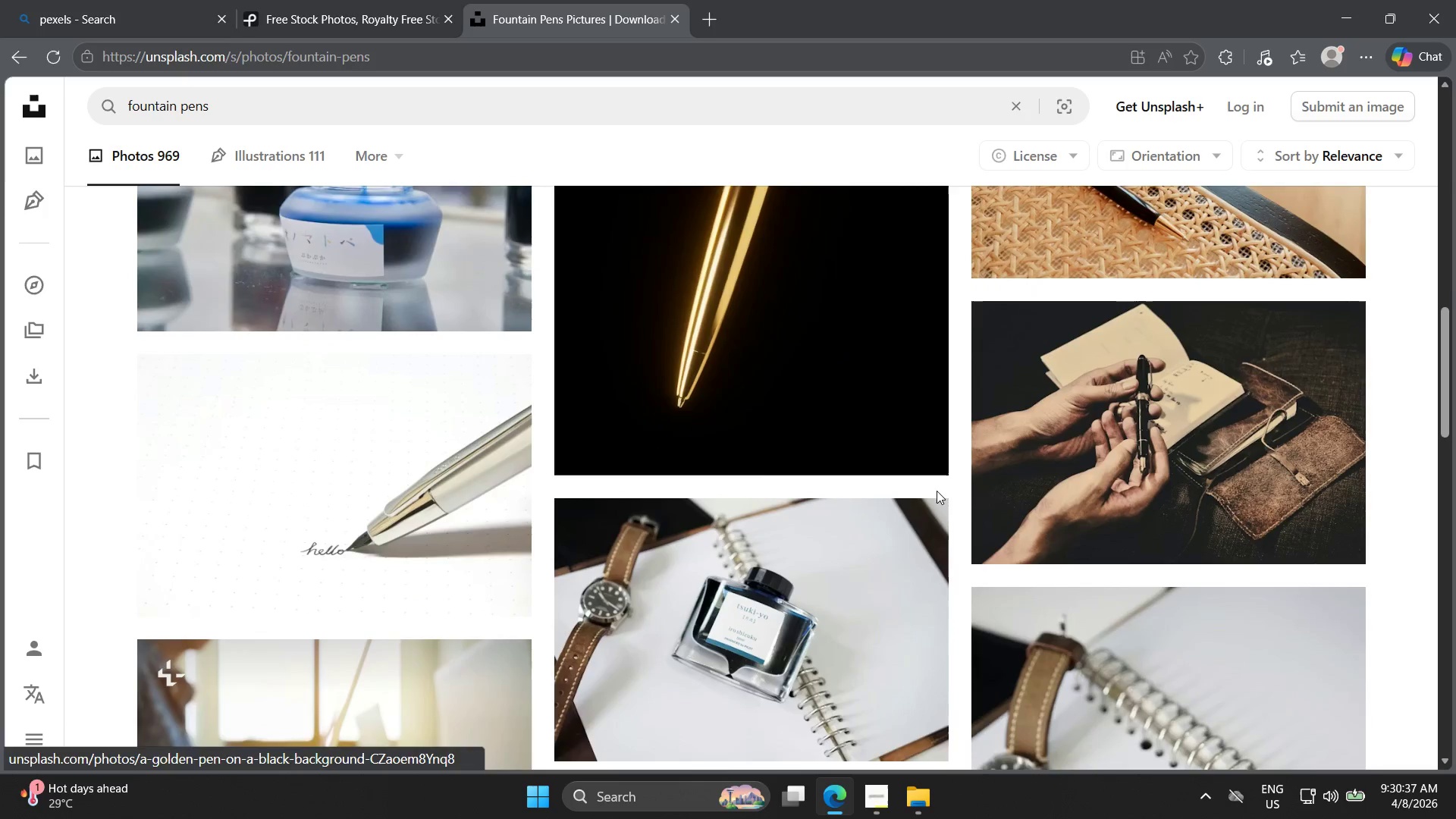 
scroll: coordinate [937, 491], scroll_direction: up, amount: 6.0
 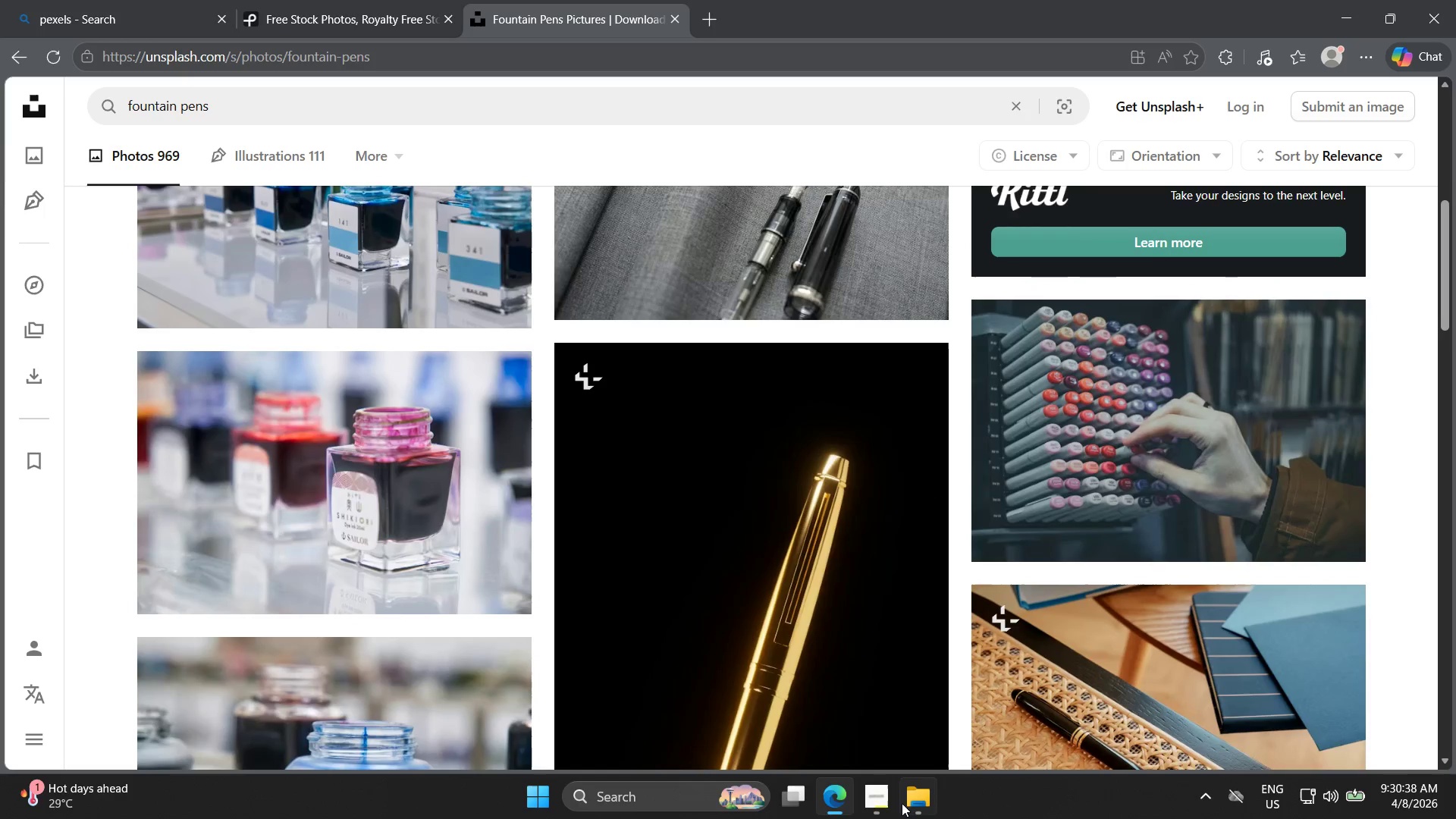 
left_click([886, 802])
 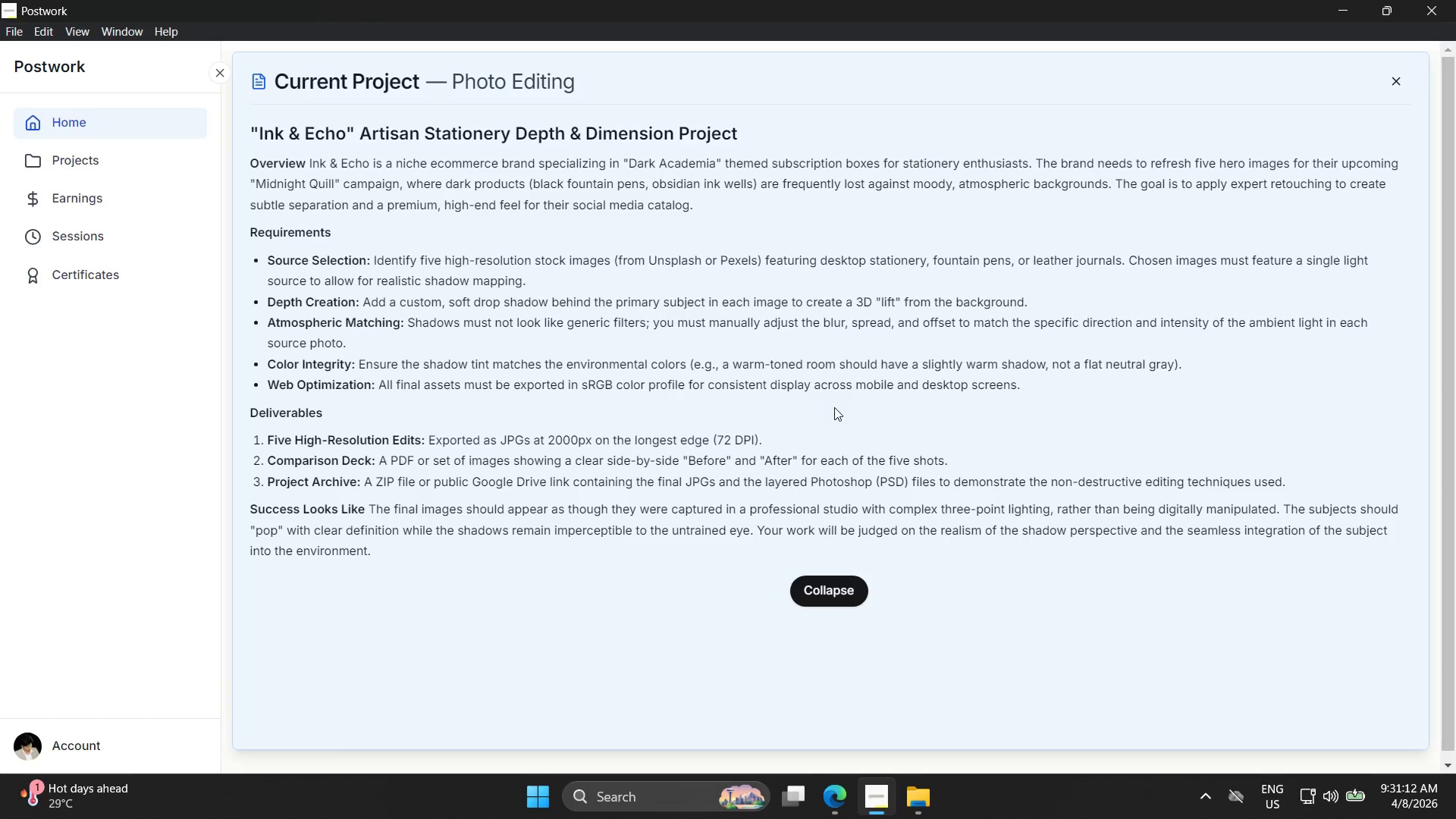 
wait(38.06)
 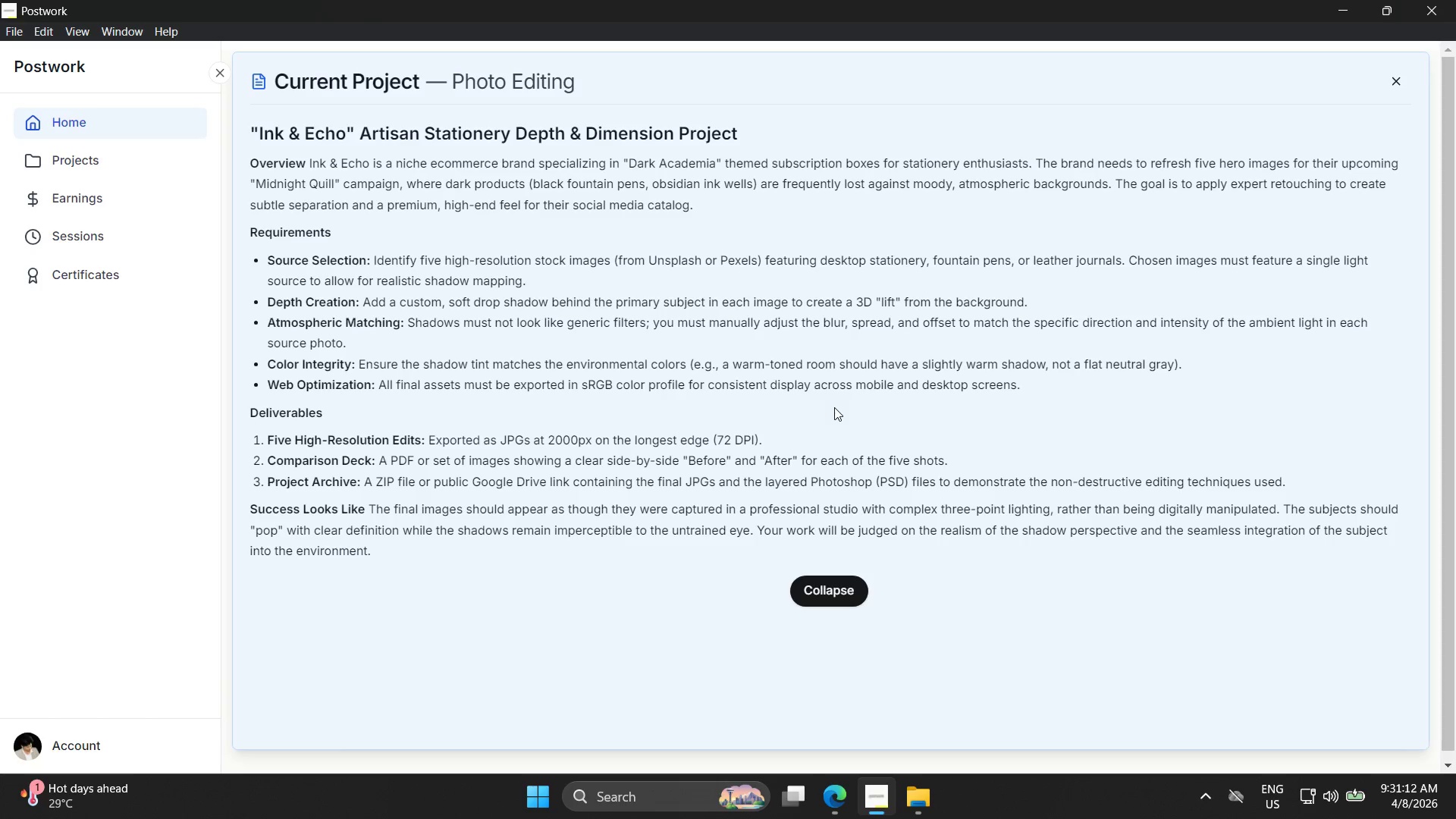 
scroll: coordinate [601, 488], scroll_direction: up, amount: 7.0
 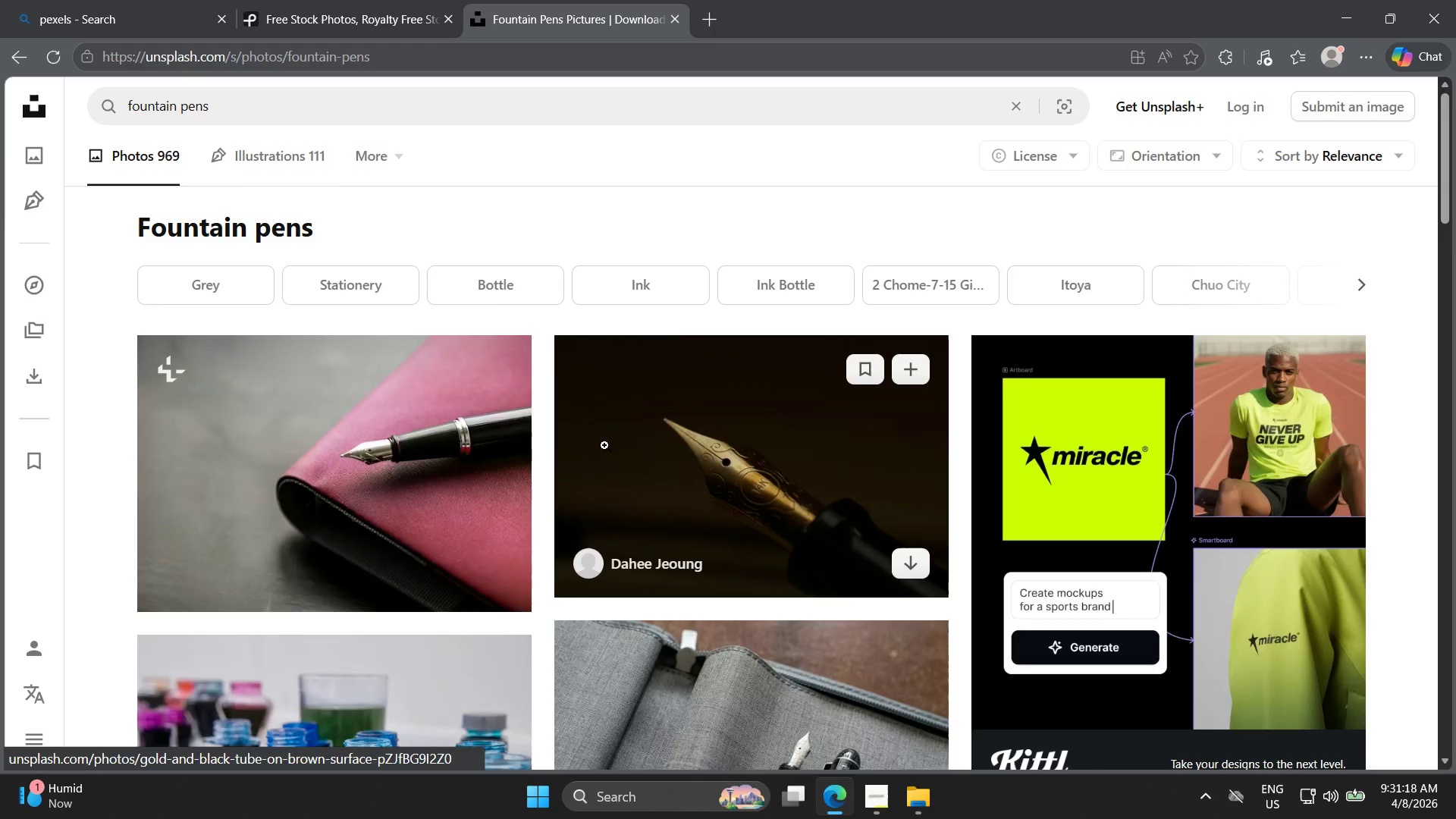 
scroll: coordinate [617, 521], scroll_direction: down, amount: 22.0
 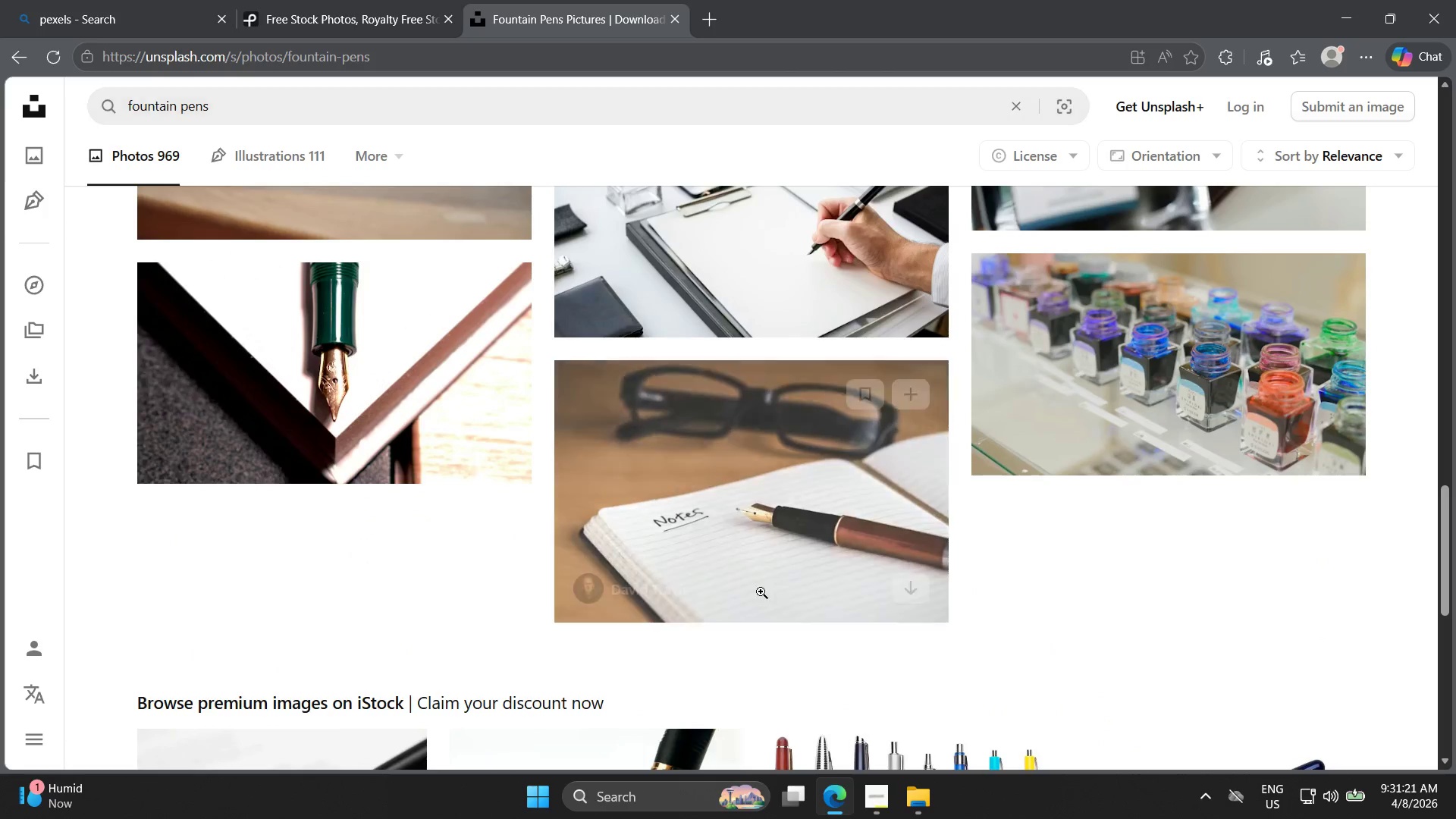 
left_click([861, 815])